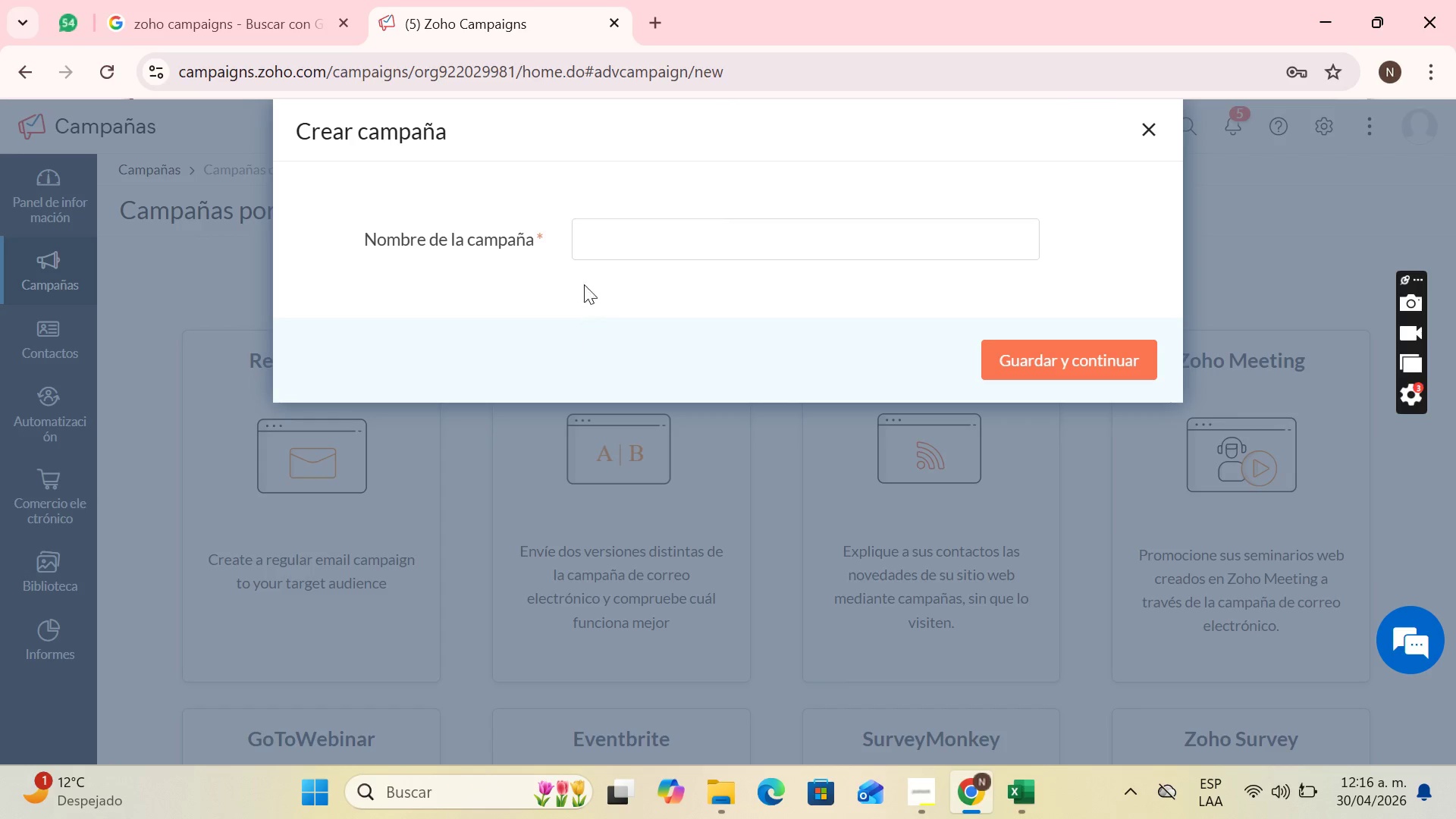 
left_click([618, 240])
 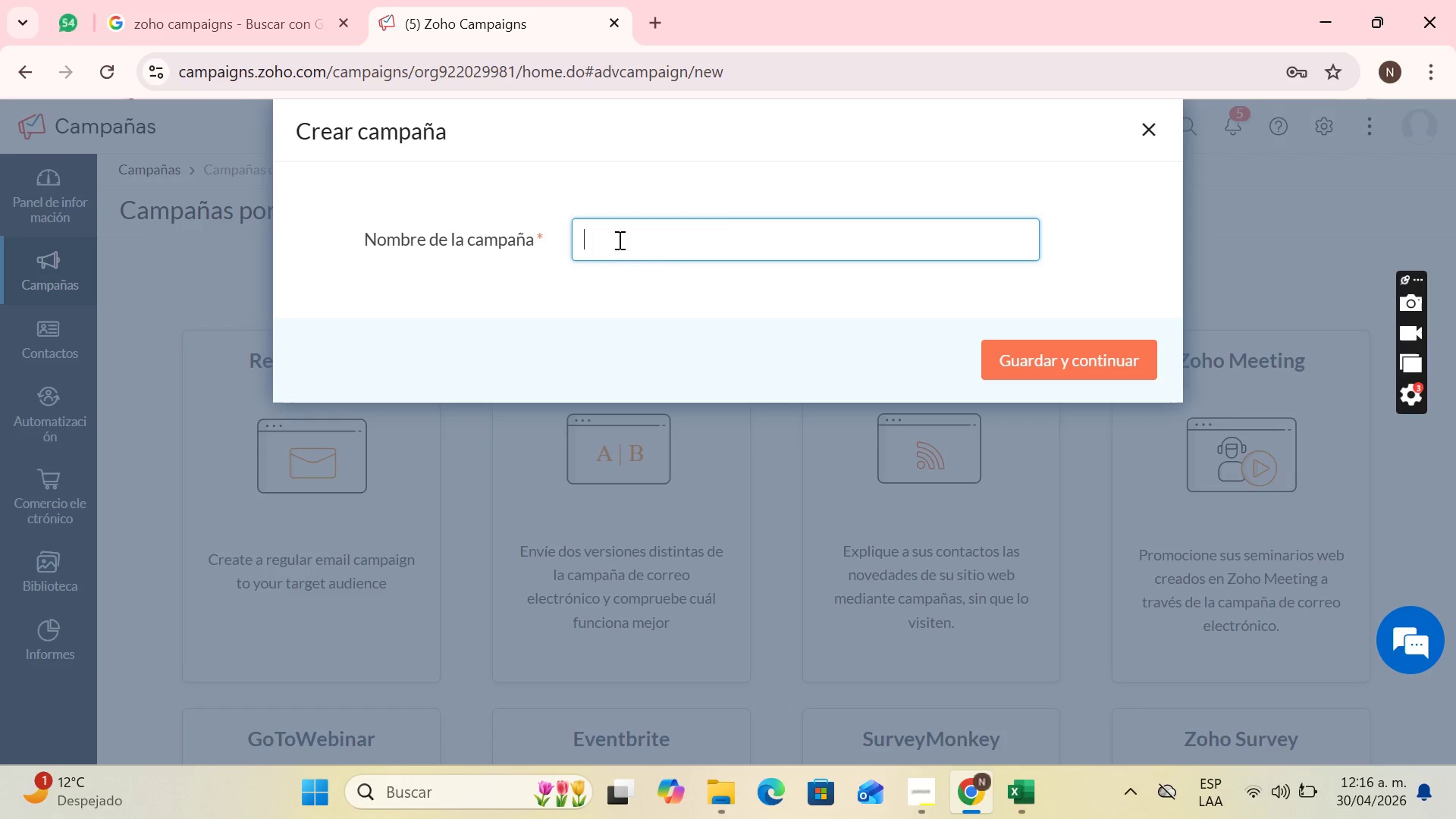 
wait(12.72)
 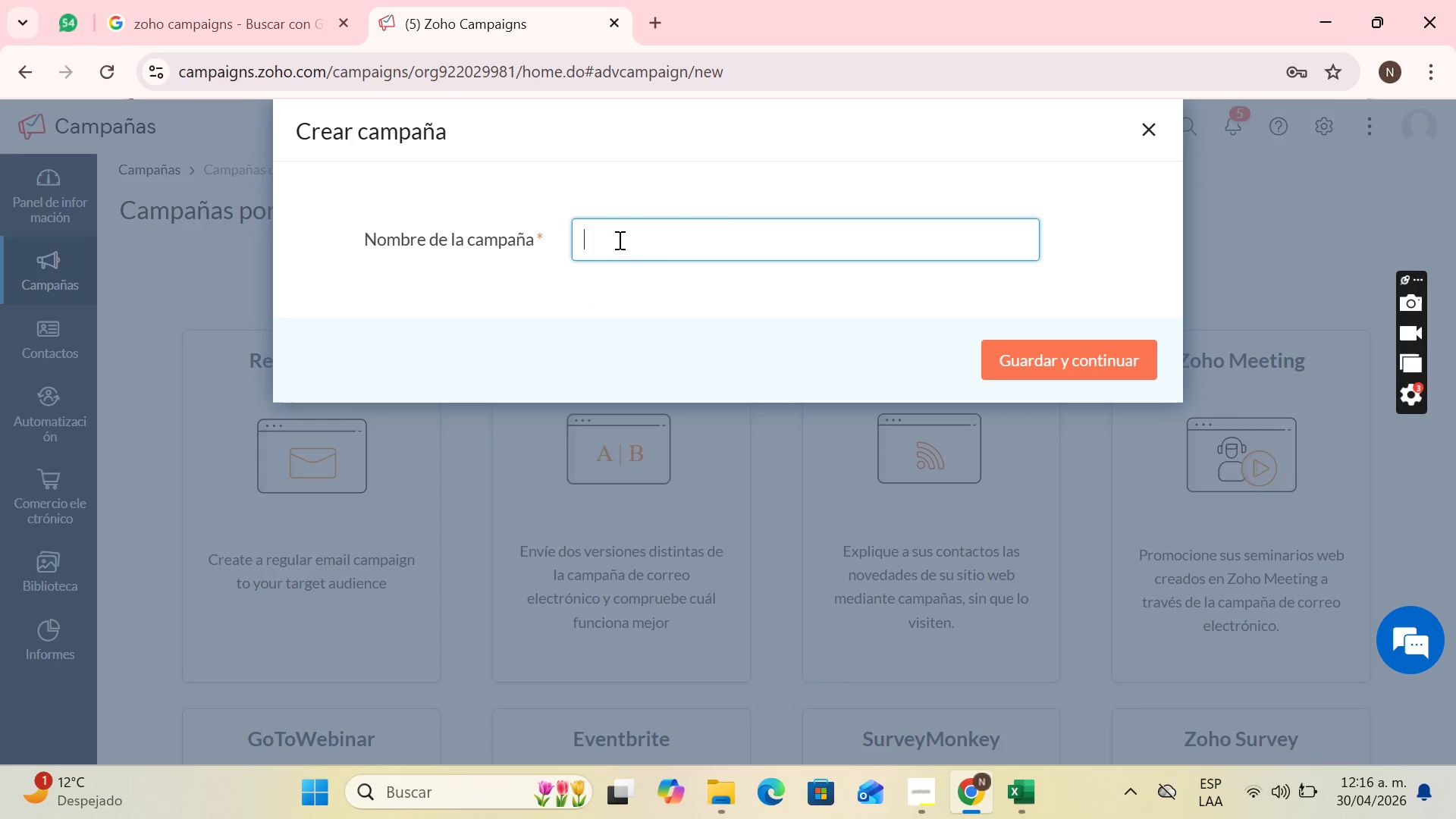 
left_click([919, 659])